 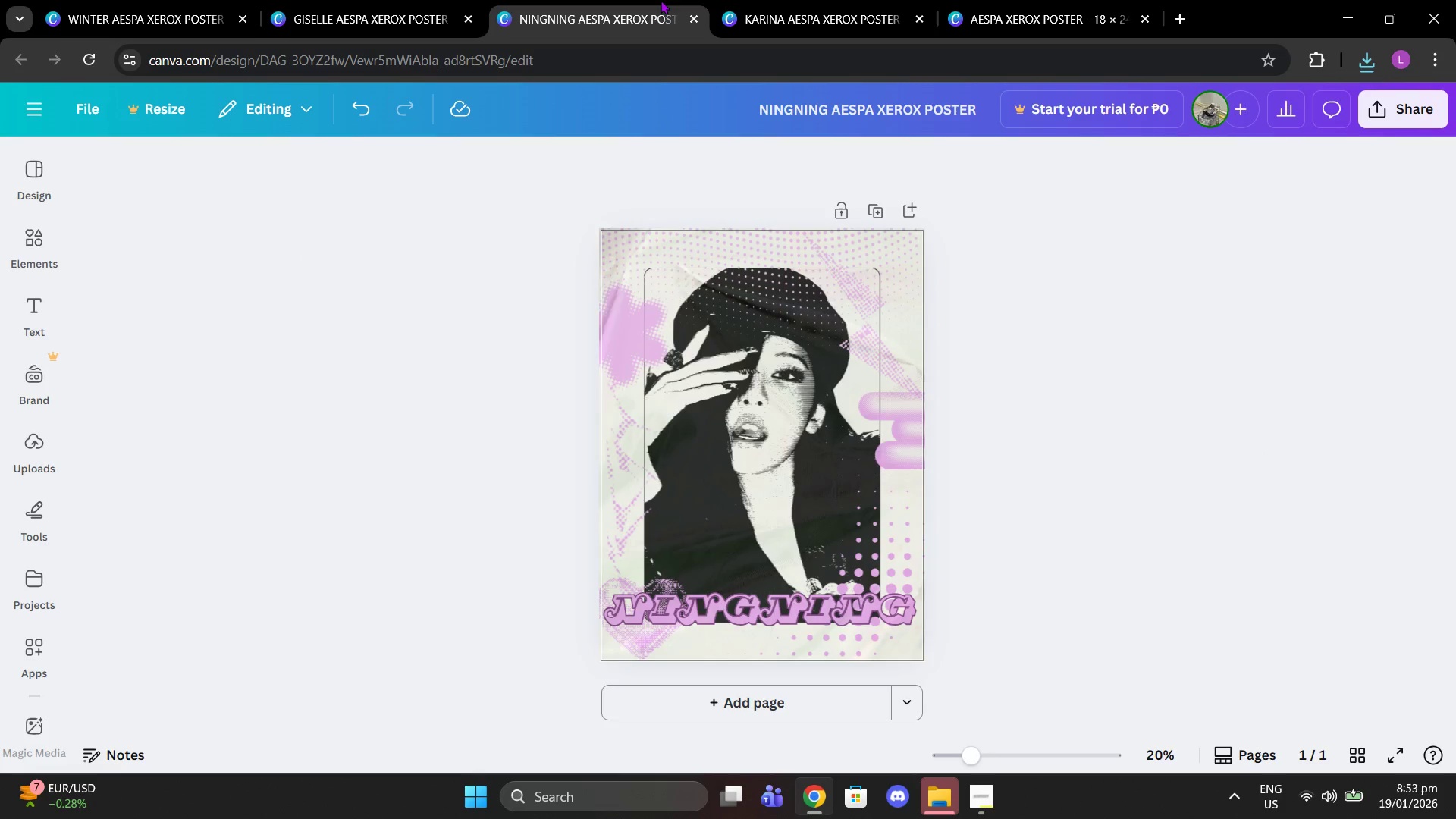 
left_click([777, 0])
 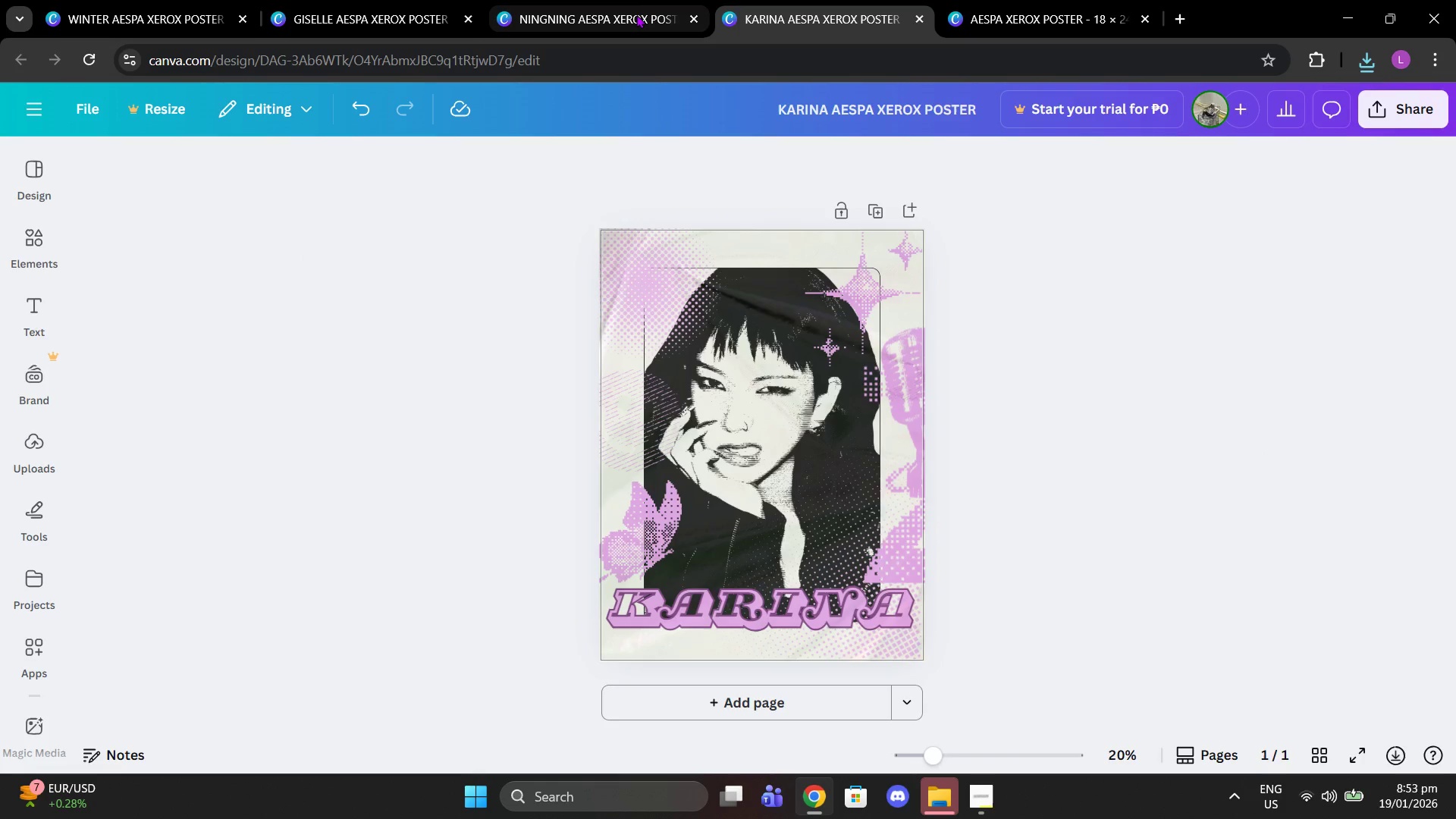 
left_click([635, 17])
 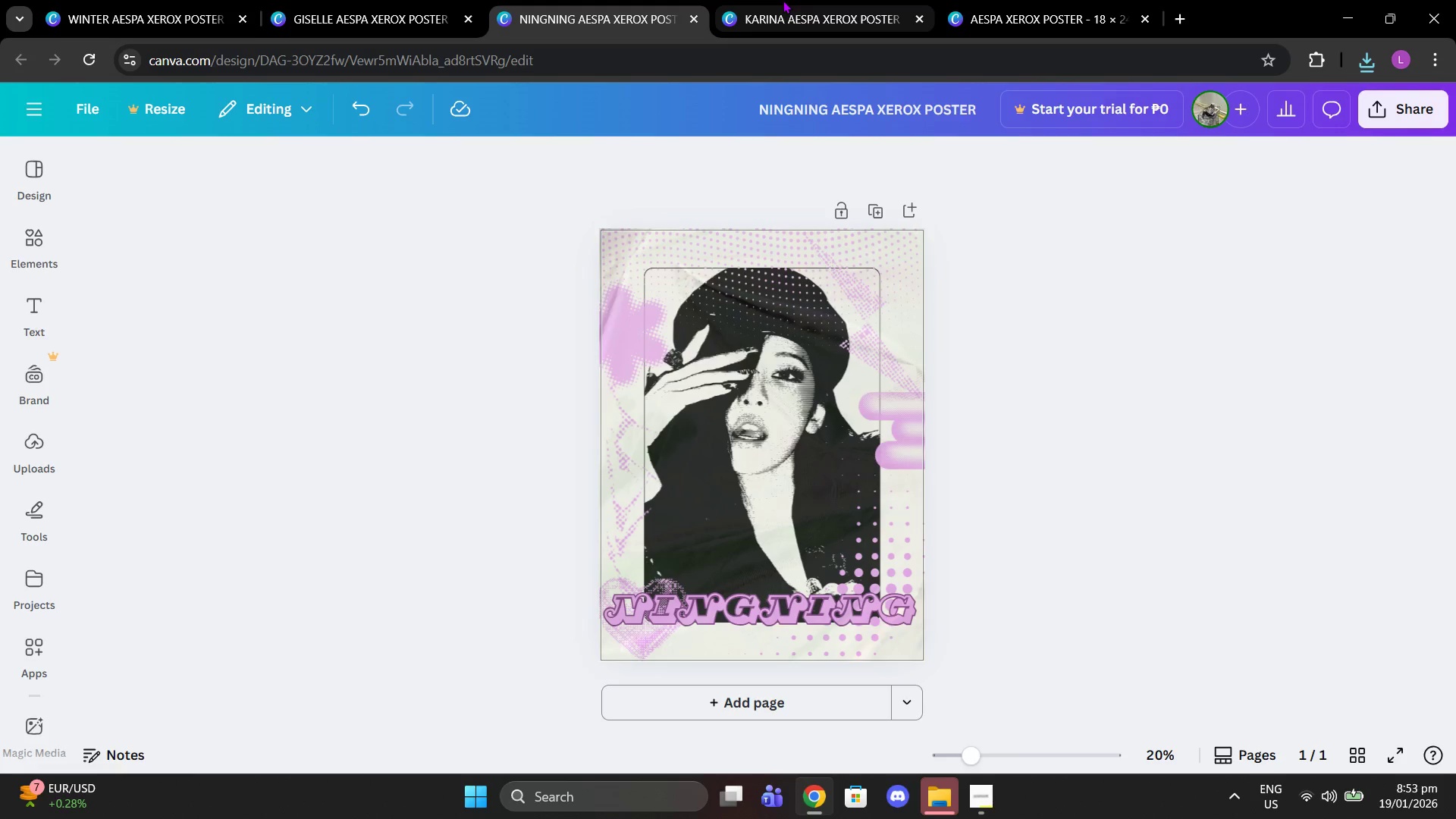 
left_click([814, 23])
 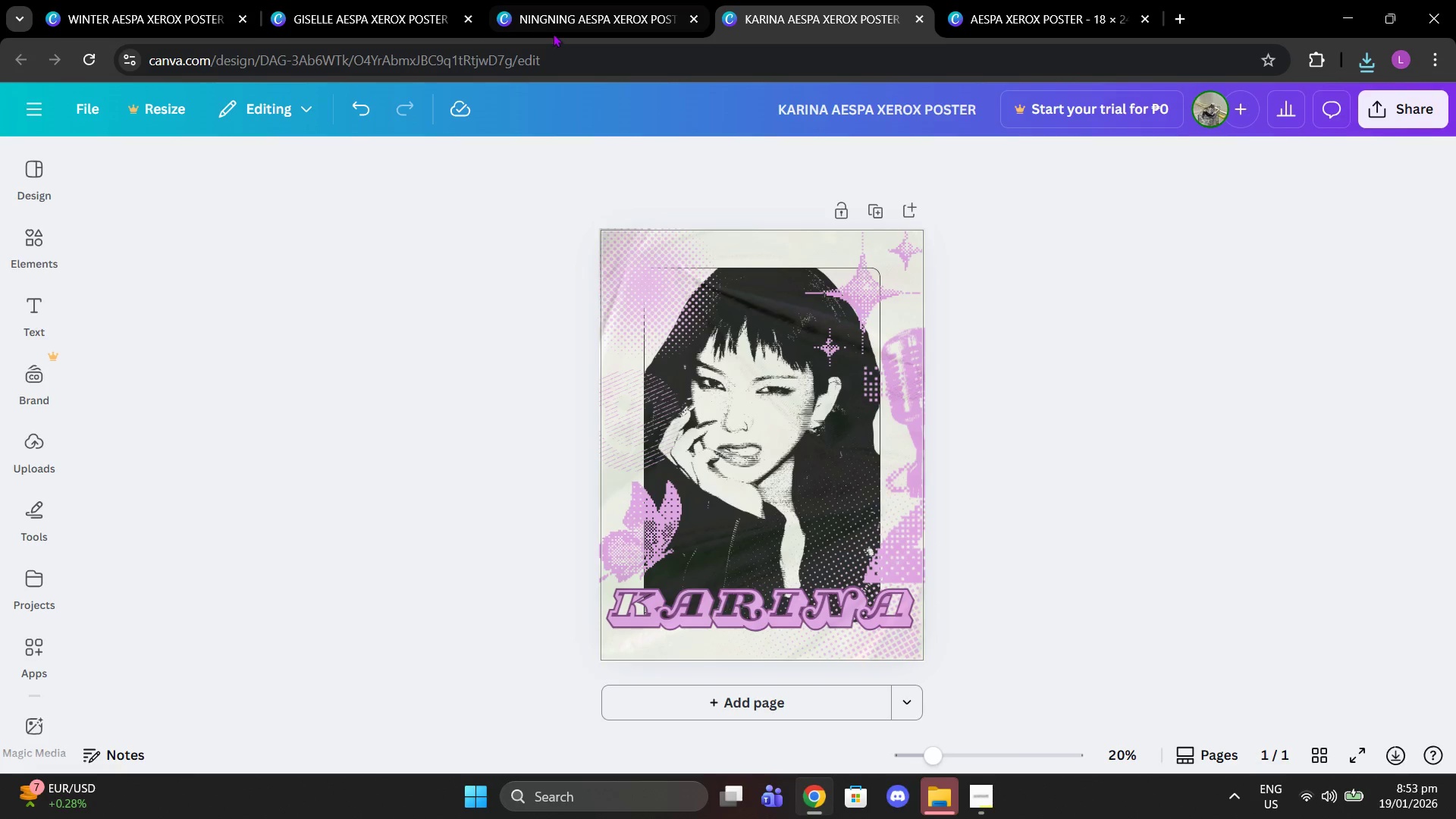 
left_click([550, 15])
 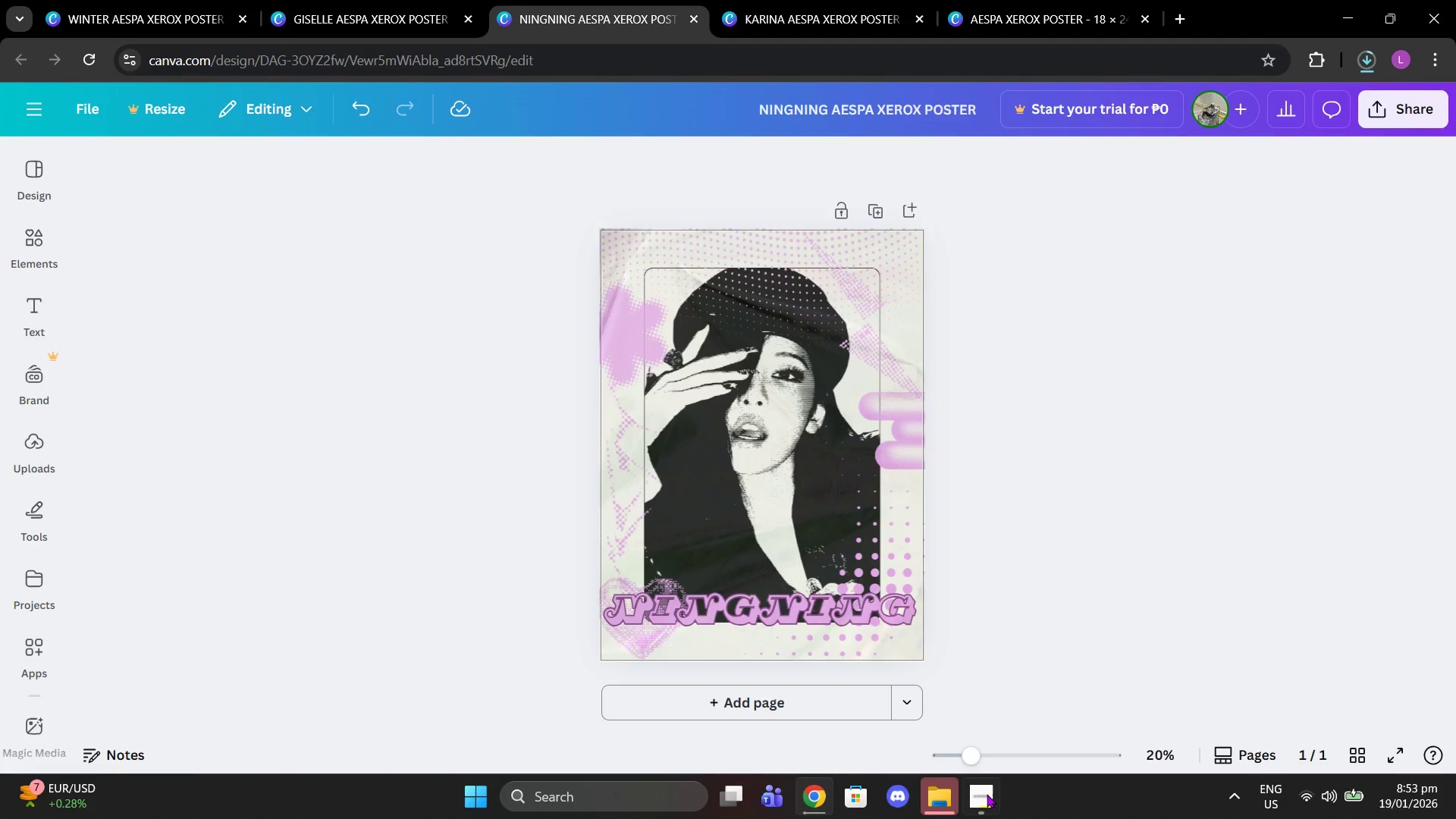 
left_click([987, 794])